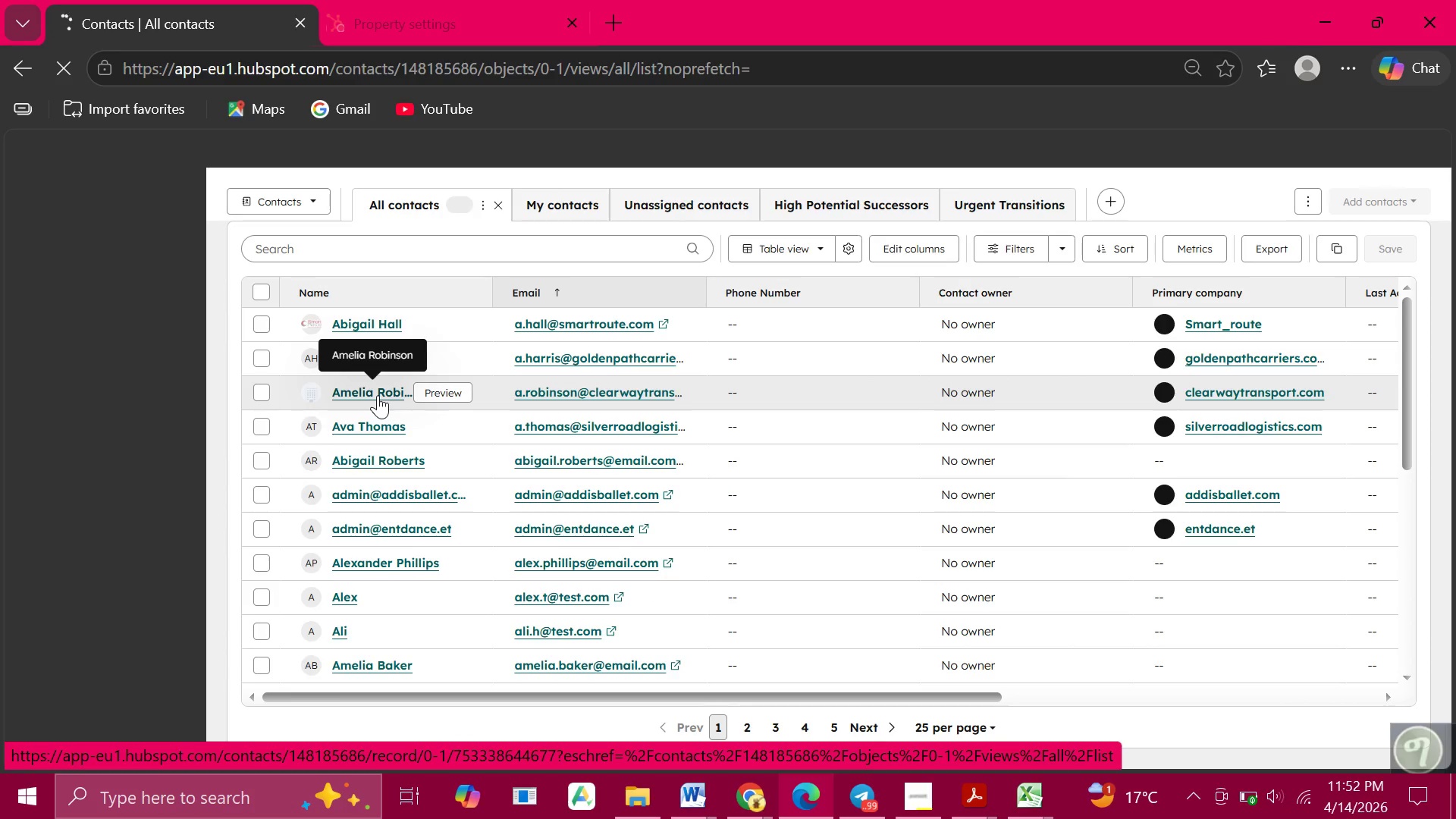 
wait(21.61)
 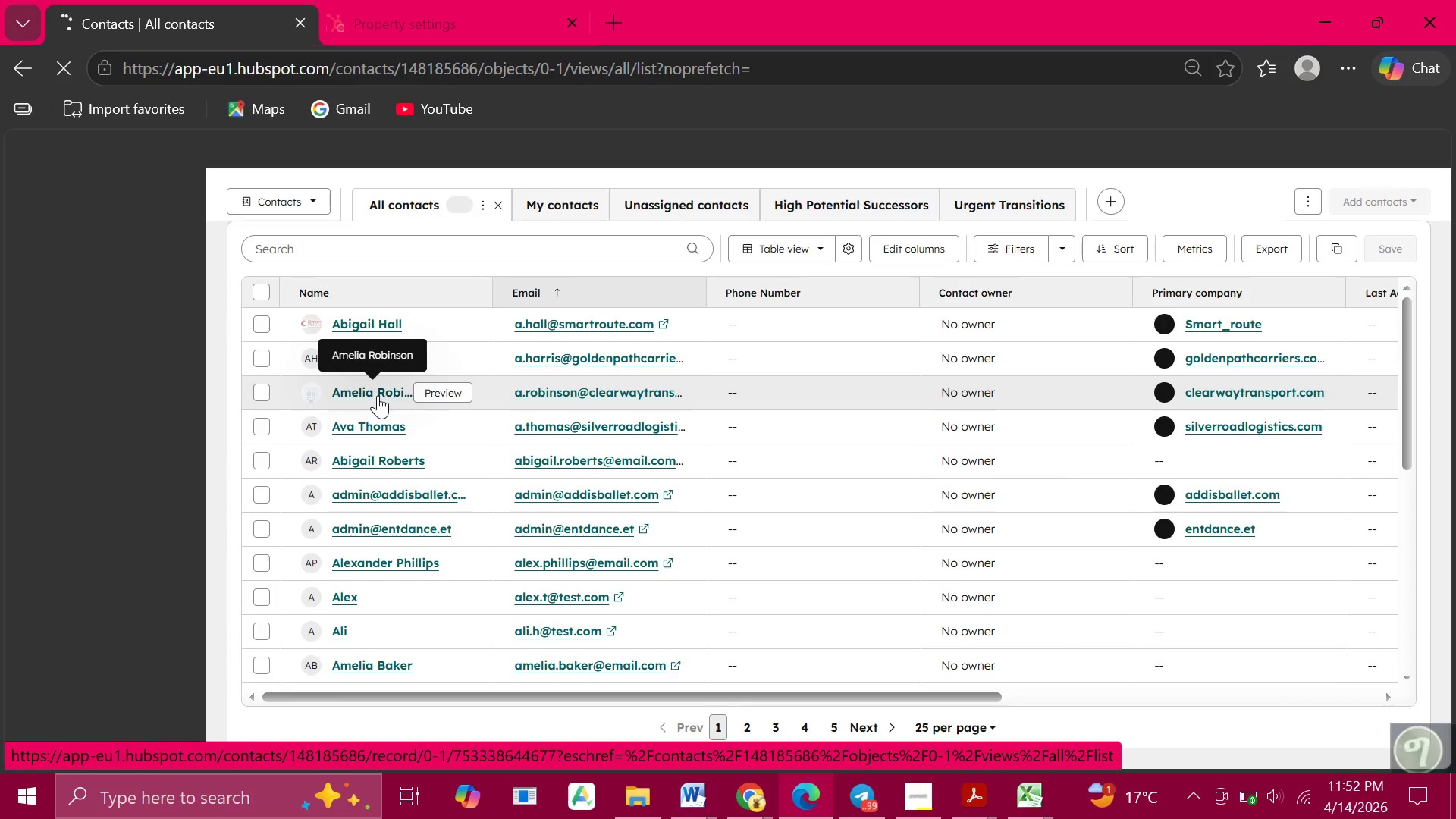 
left_click([805, 206])
 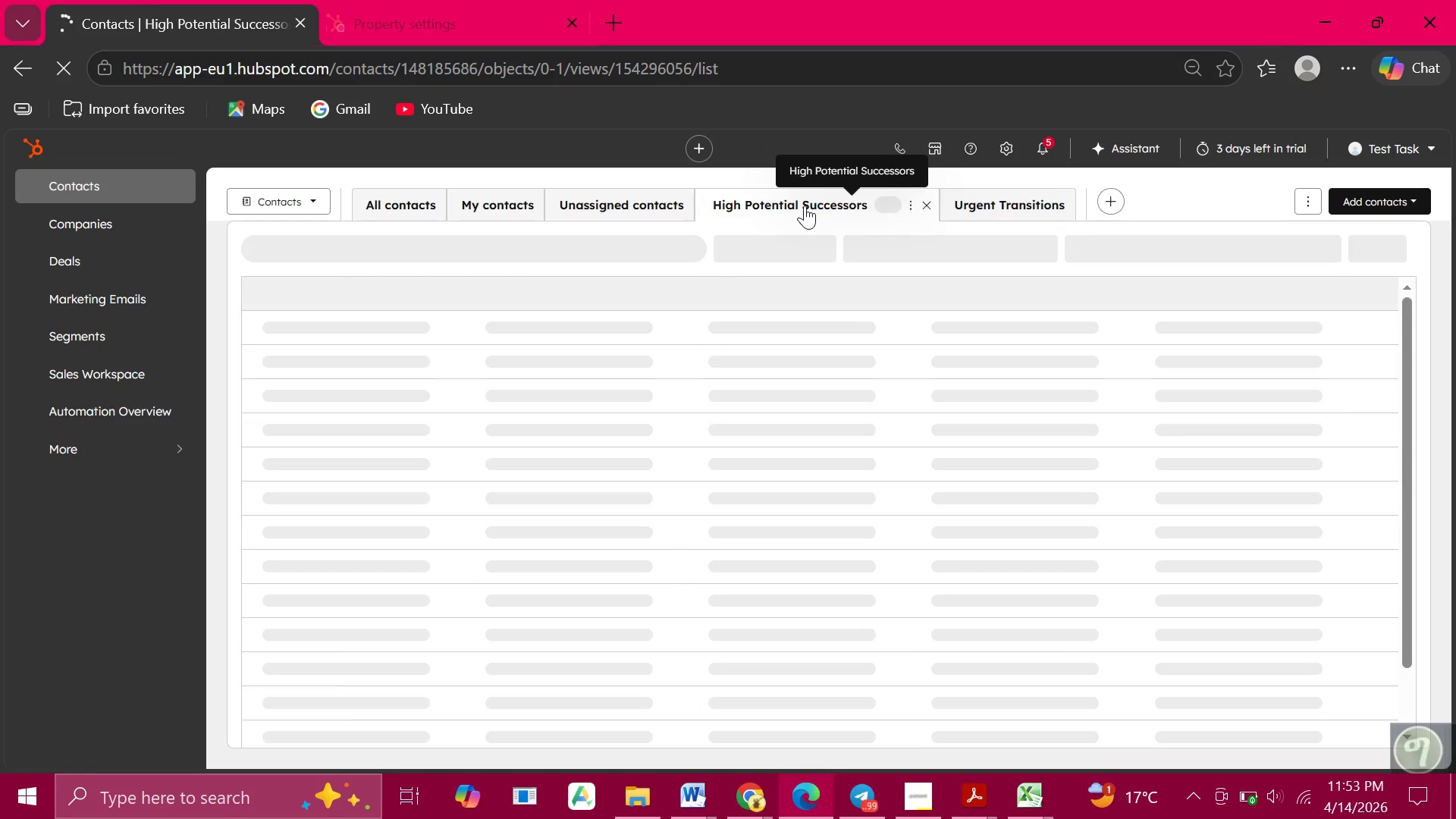 
mouse_move([927, 392])
 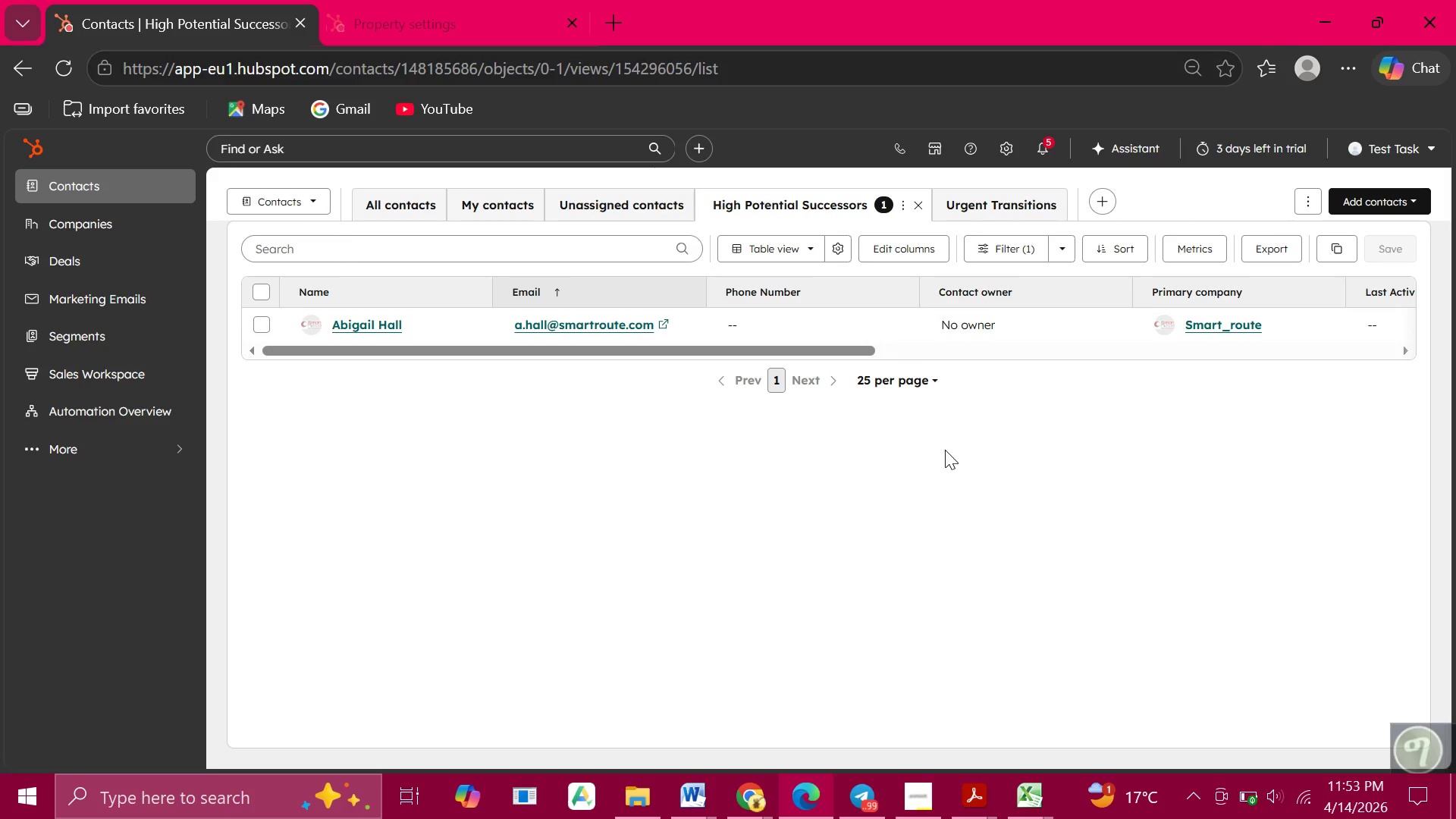 
wait(11.89)
 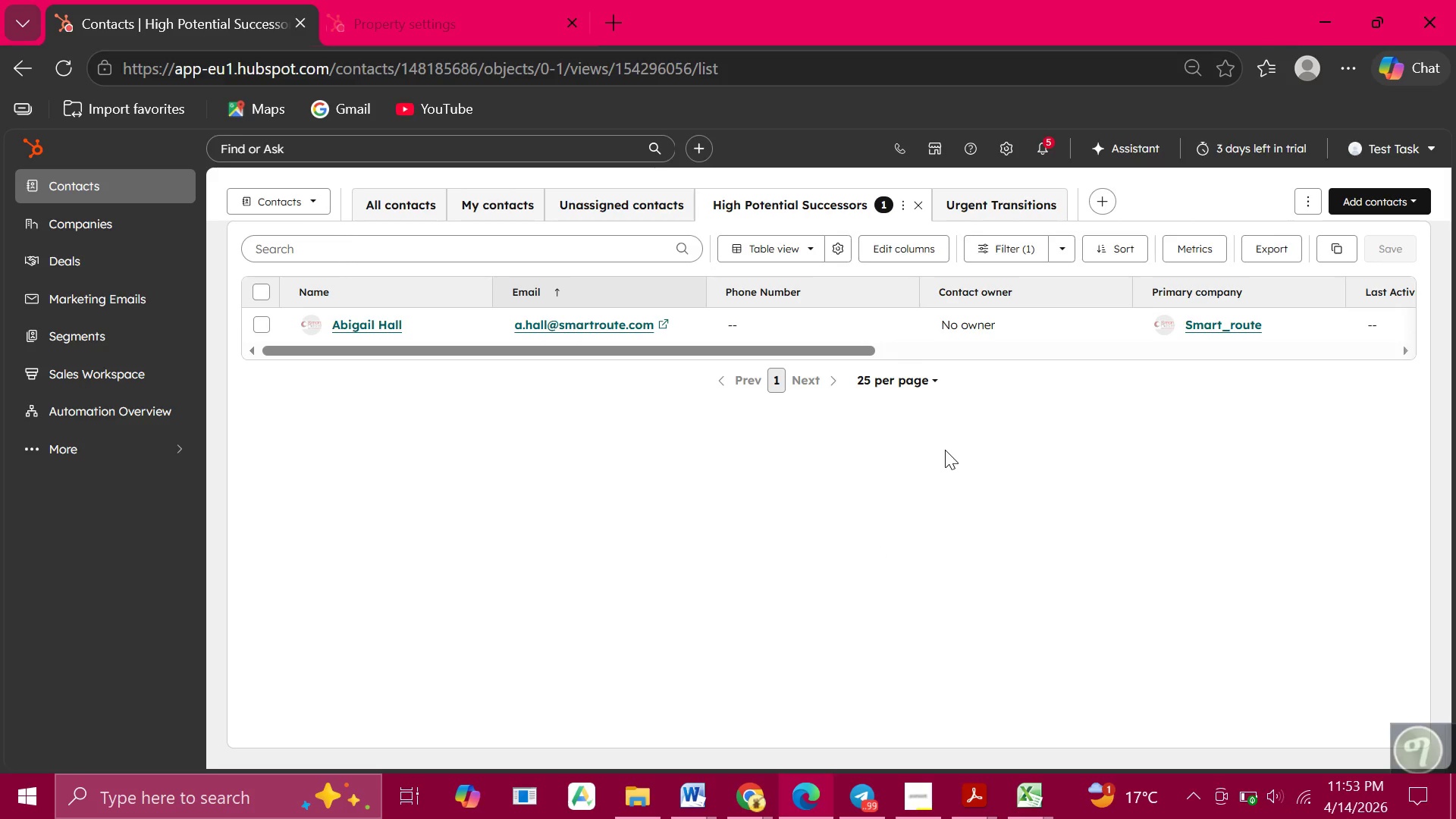 
left_click([954, 218])
 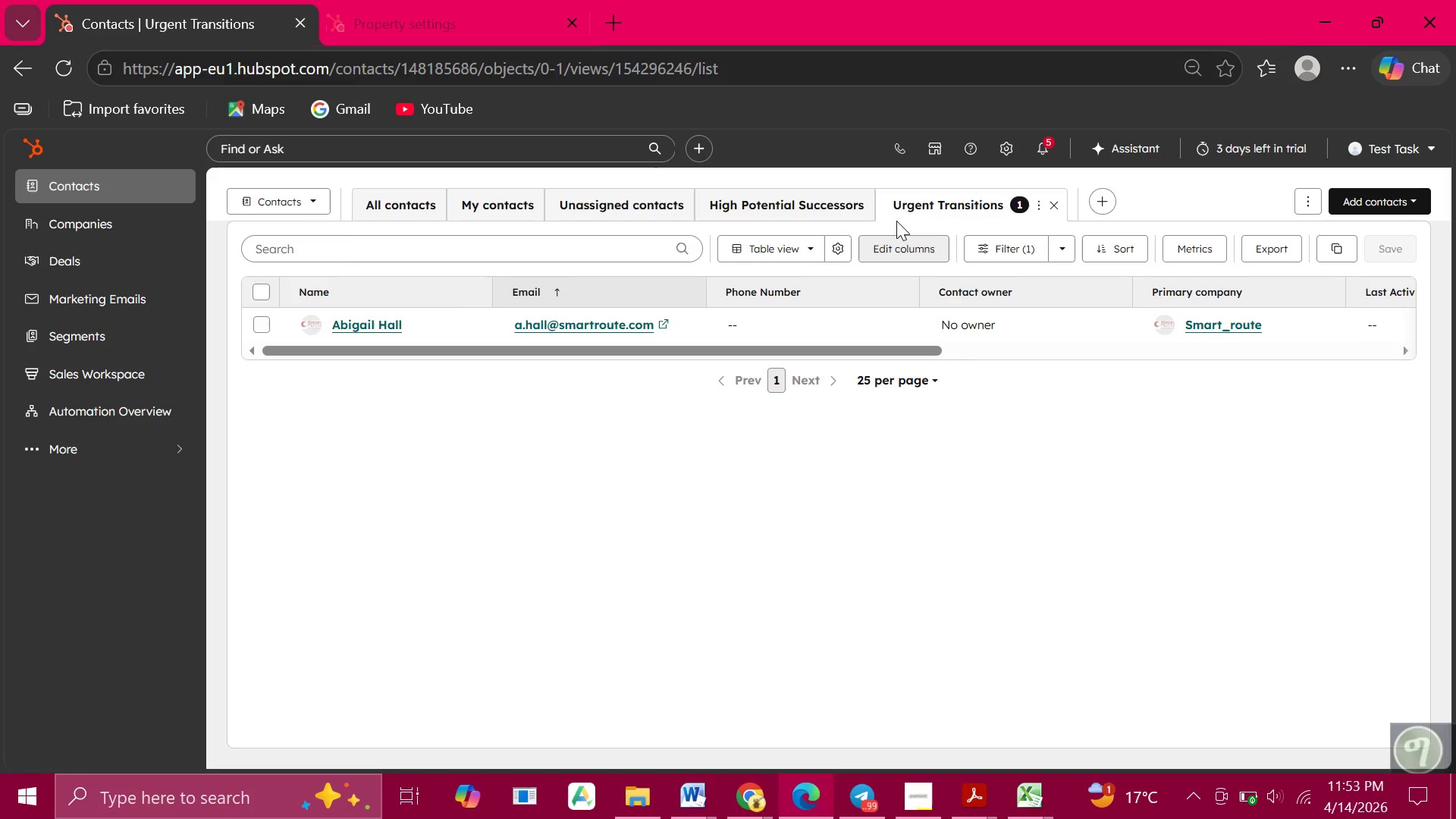 
wait(7.12)
 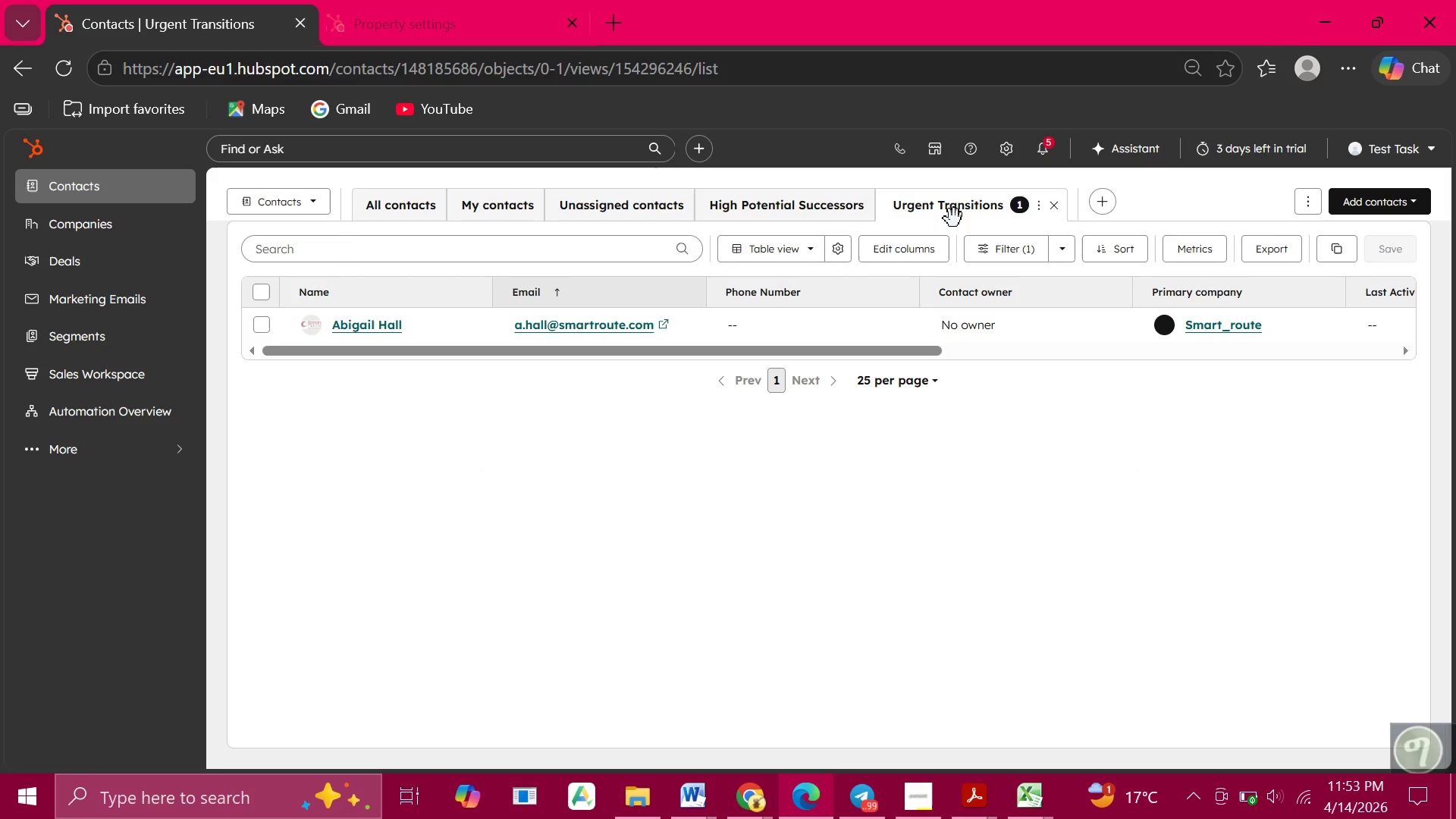 
left_click([809, 205])
 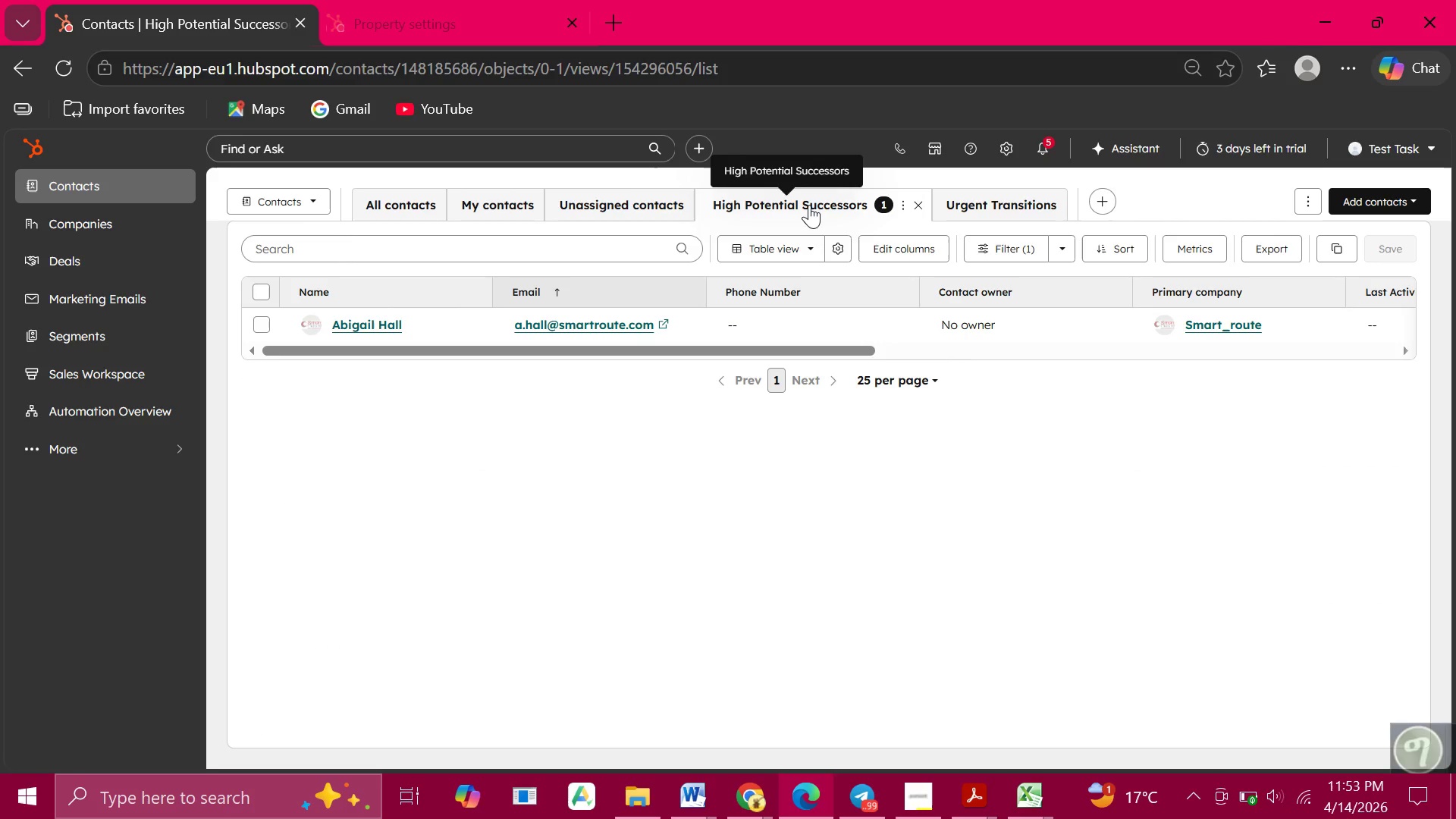 
wait(23.78)
 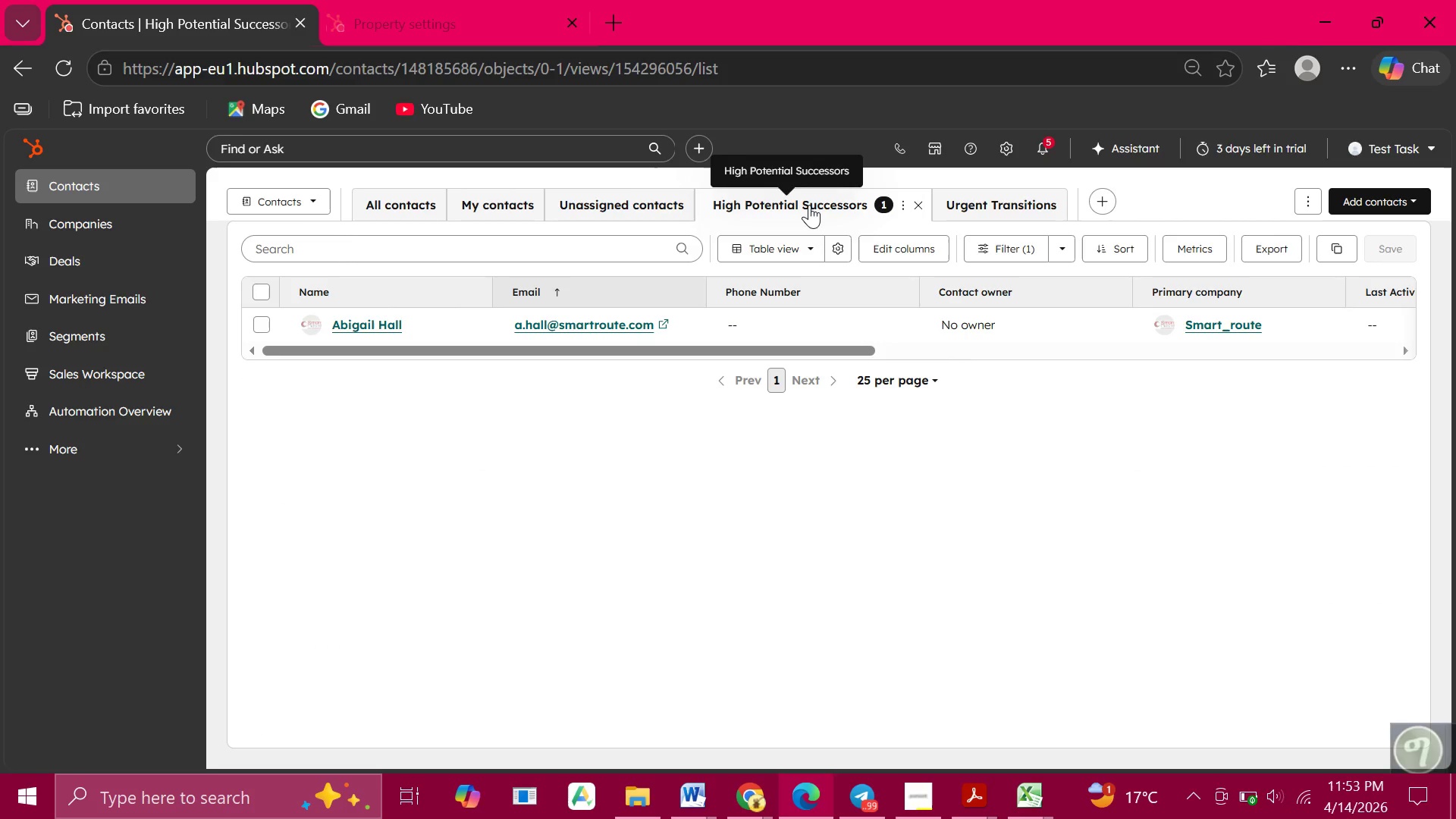 
left_click([83, 249])
 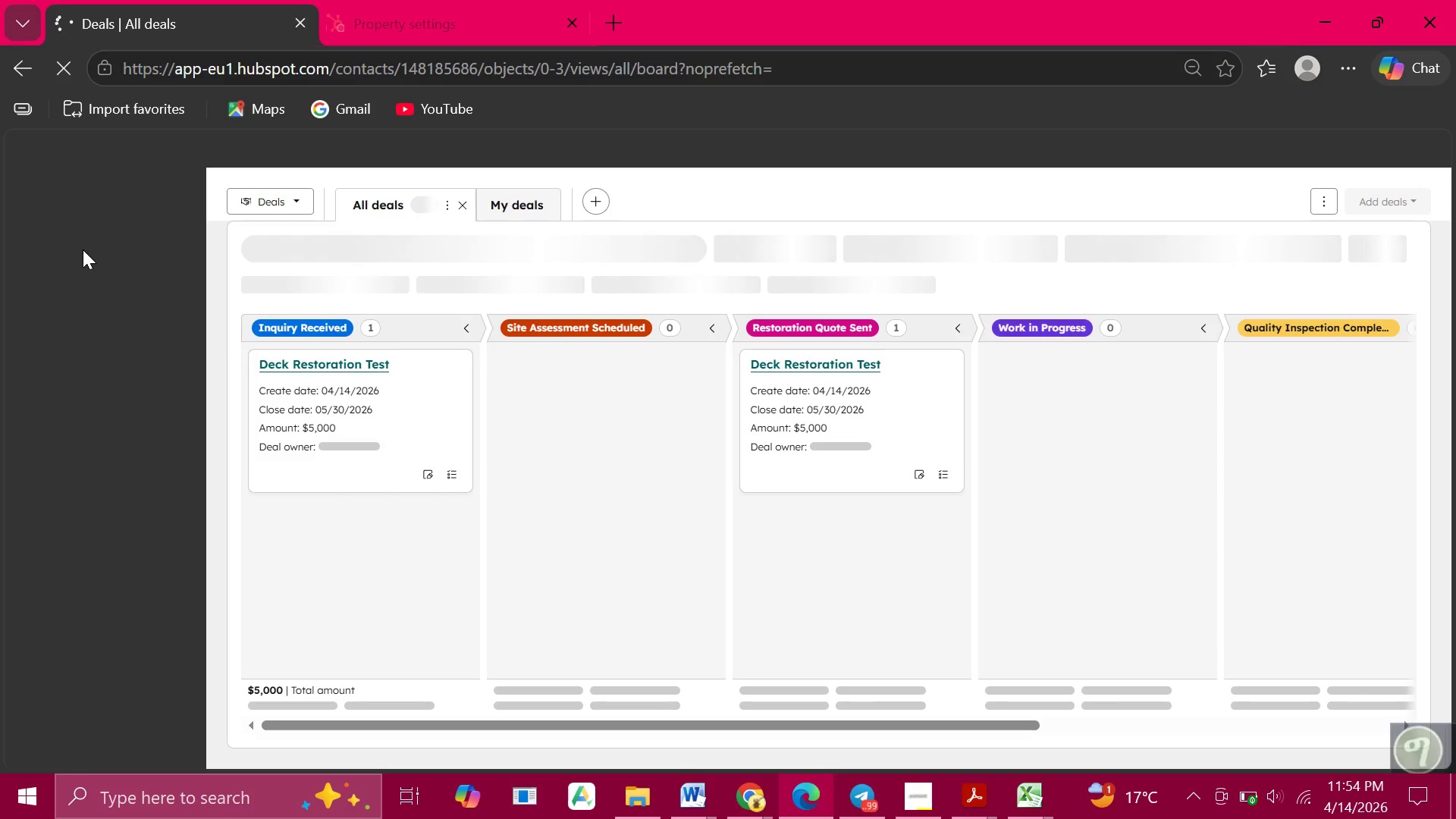 
wait(20.38)
 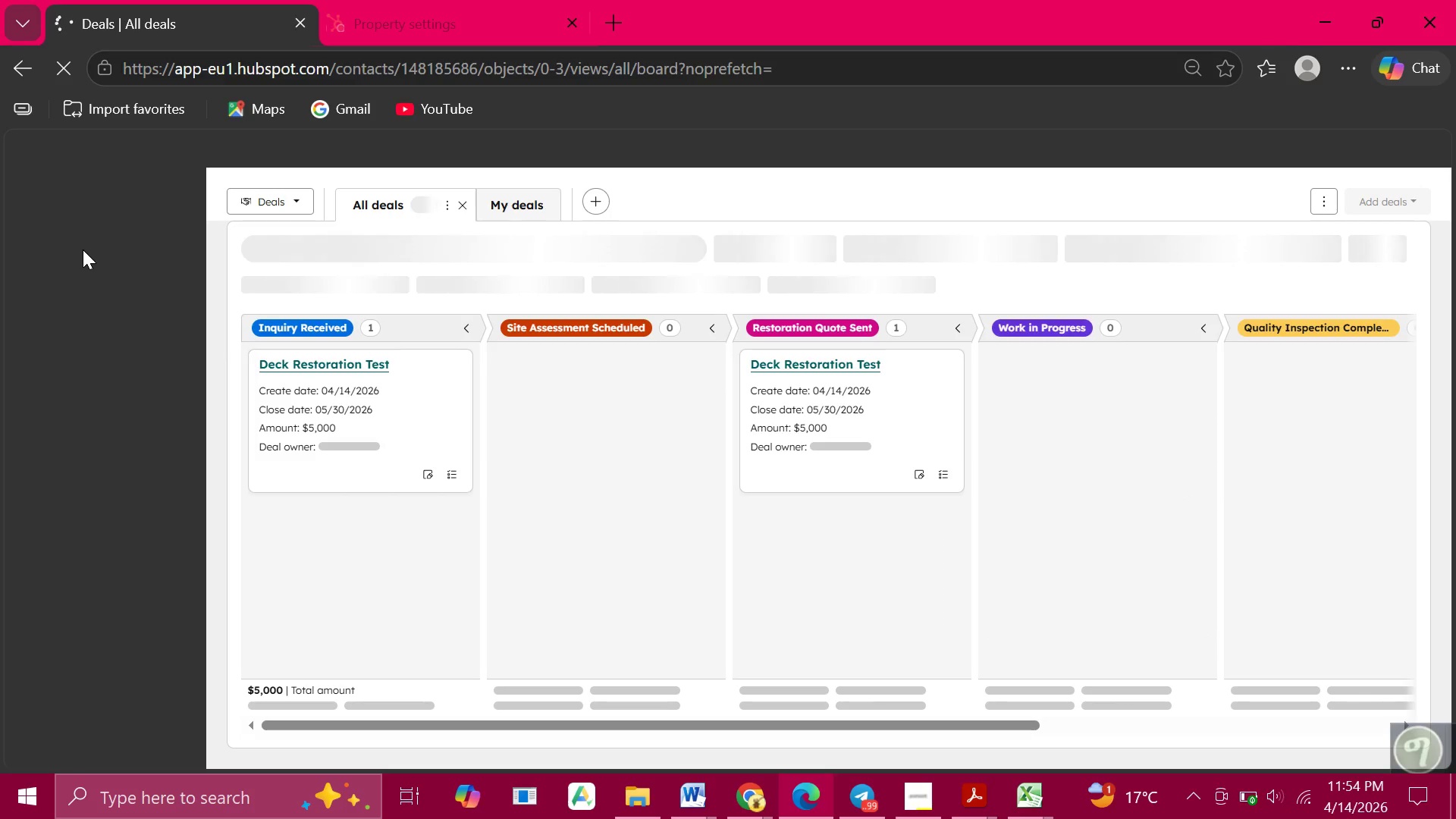 
mouse_move([272, 266])
 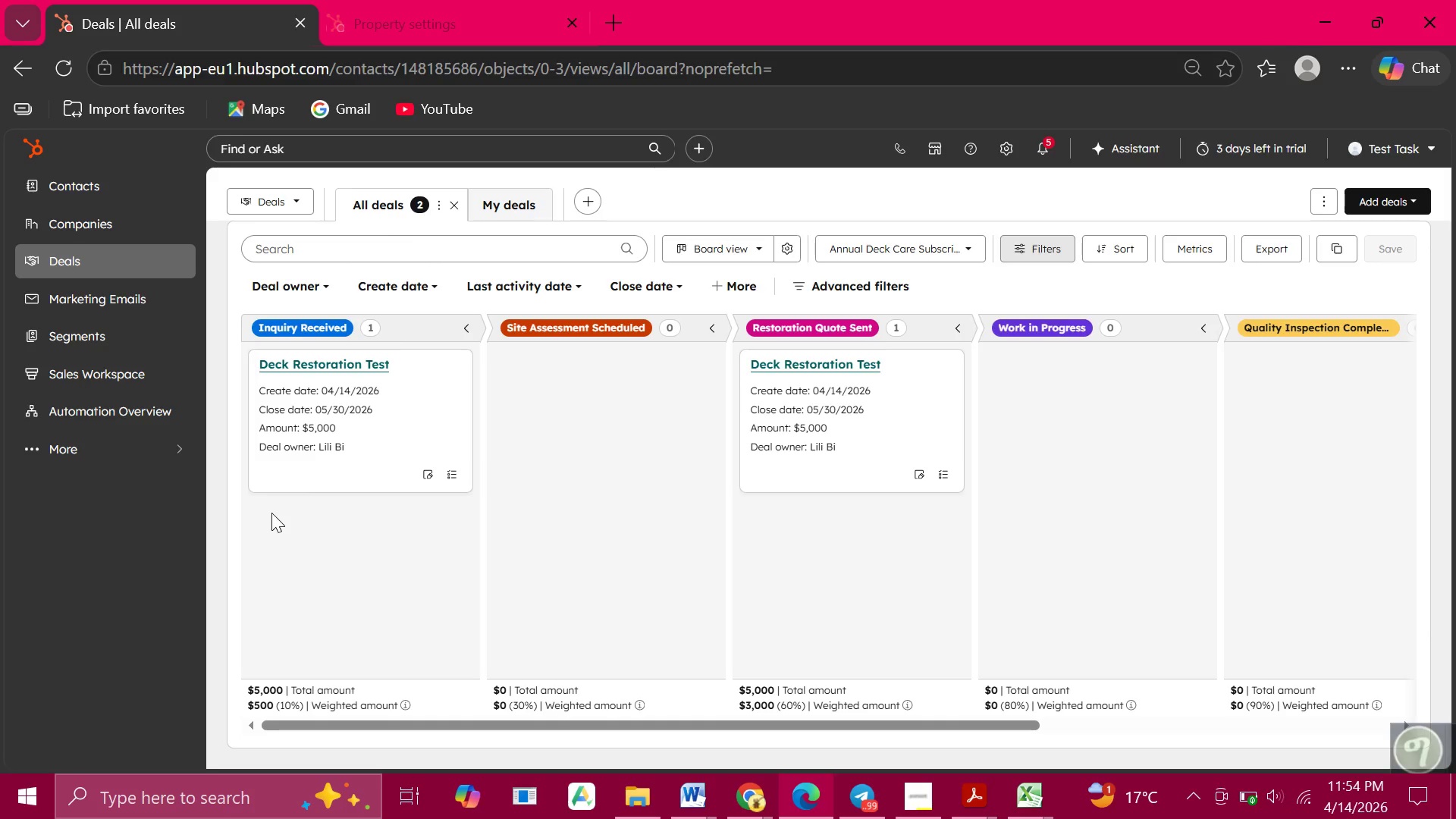 
wait(16.52)
 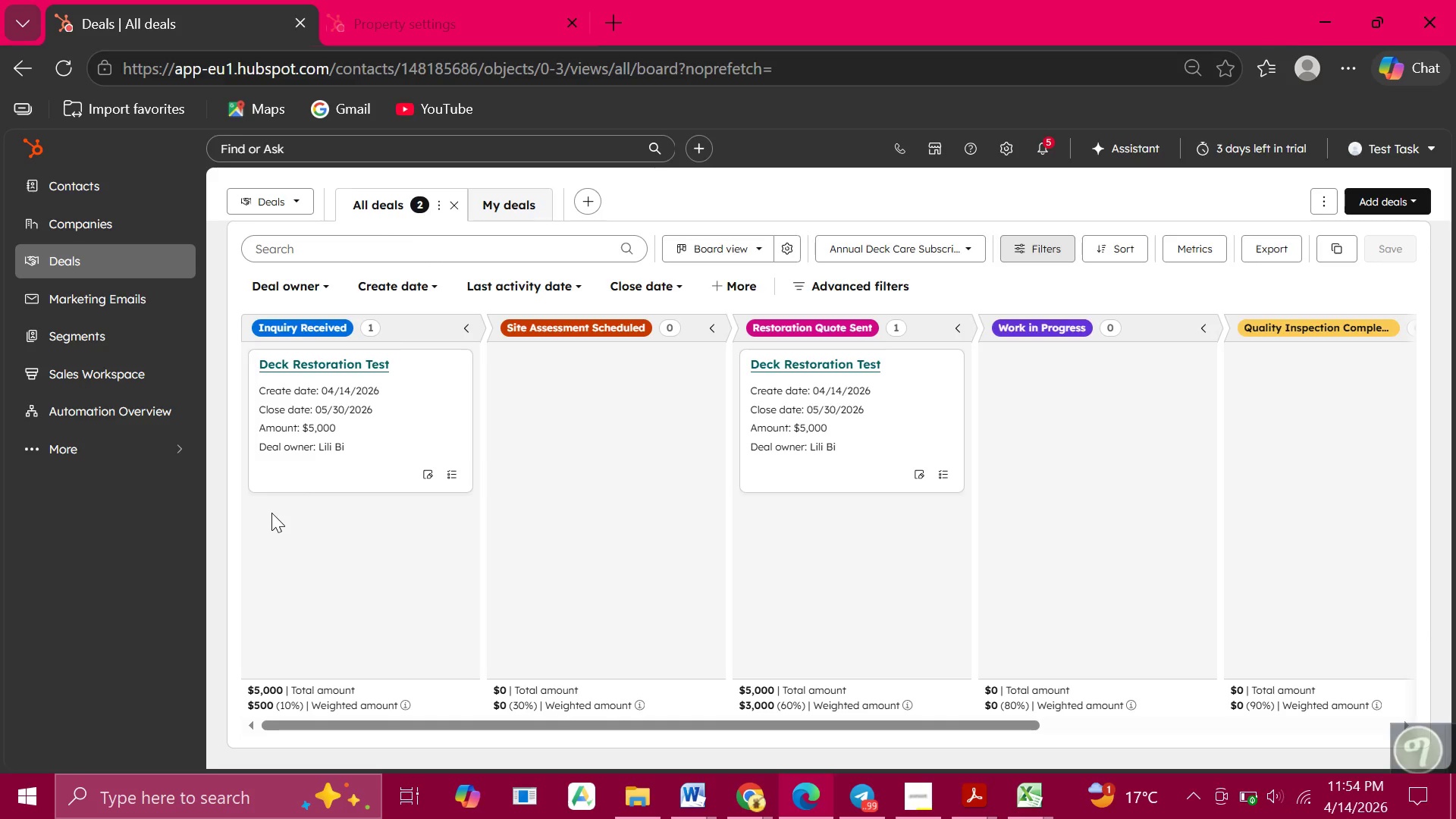 
left_click([1007, 157])
 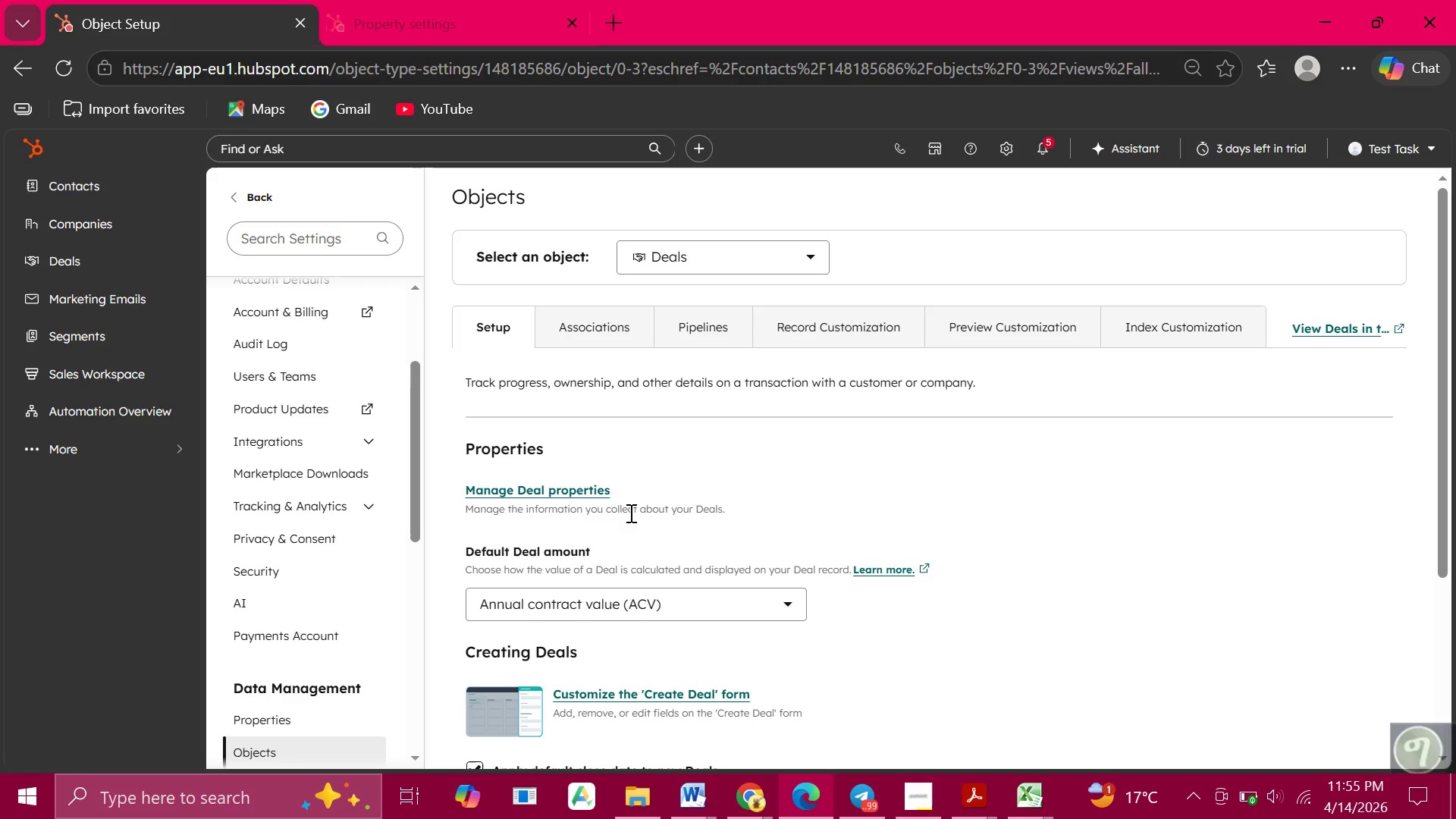 
wait(77.31)
 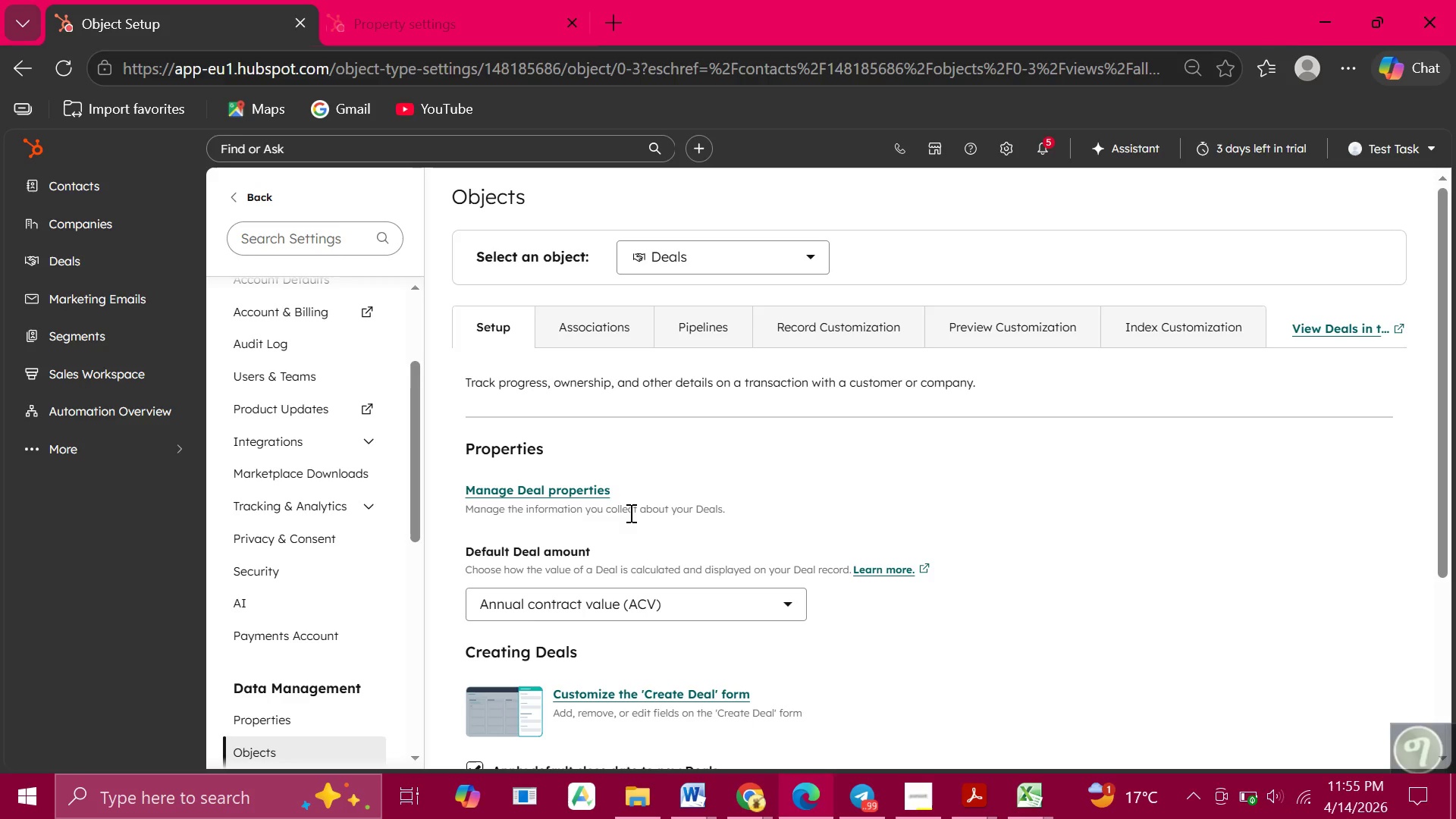 
mouse_move([304, 667])
 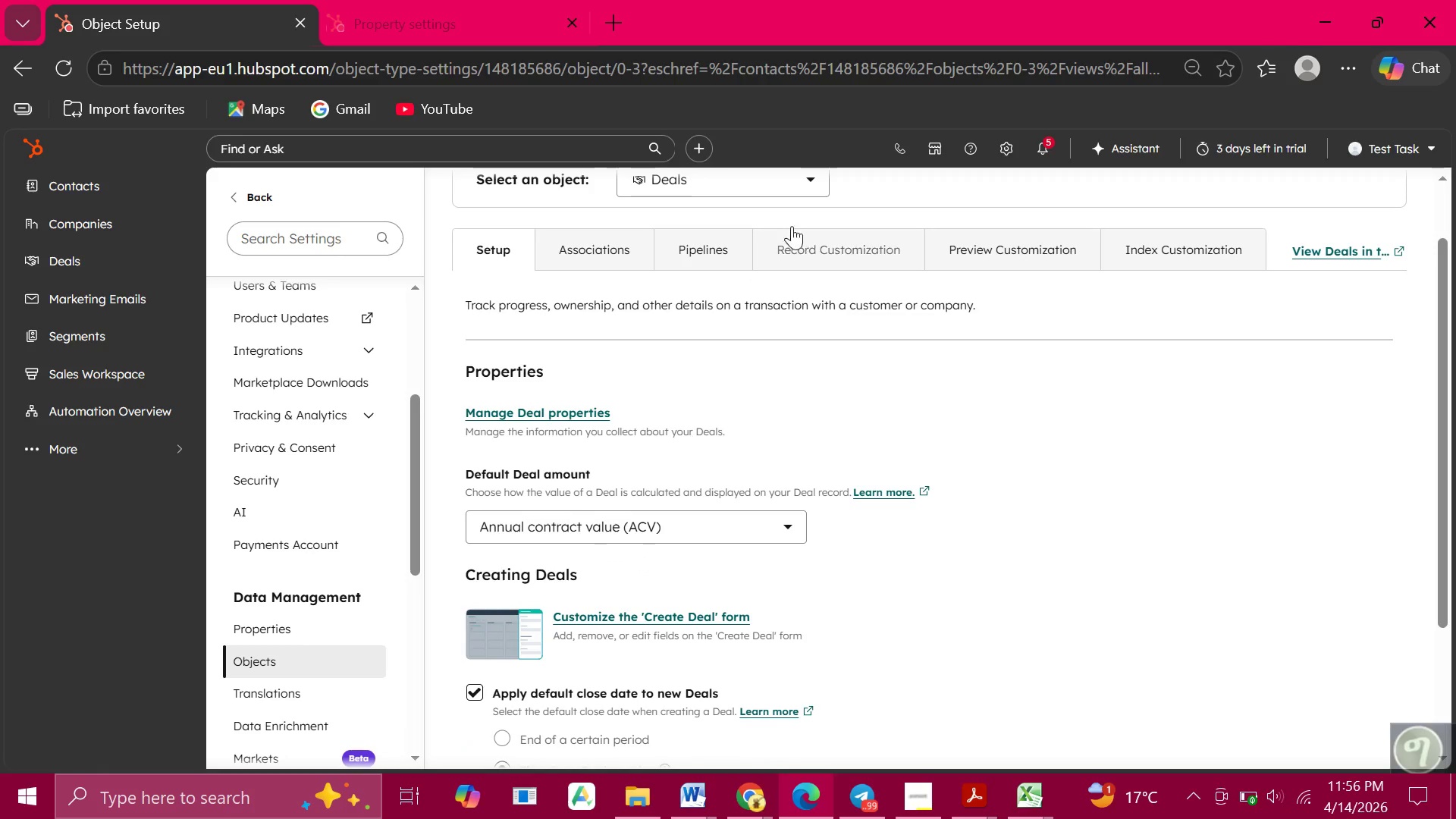 
left_click([723, 238])
 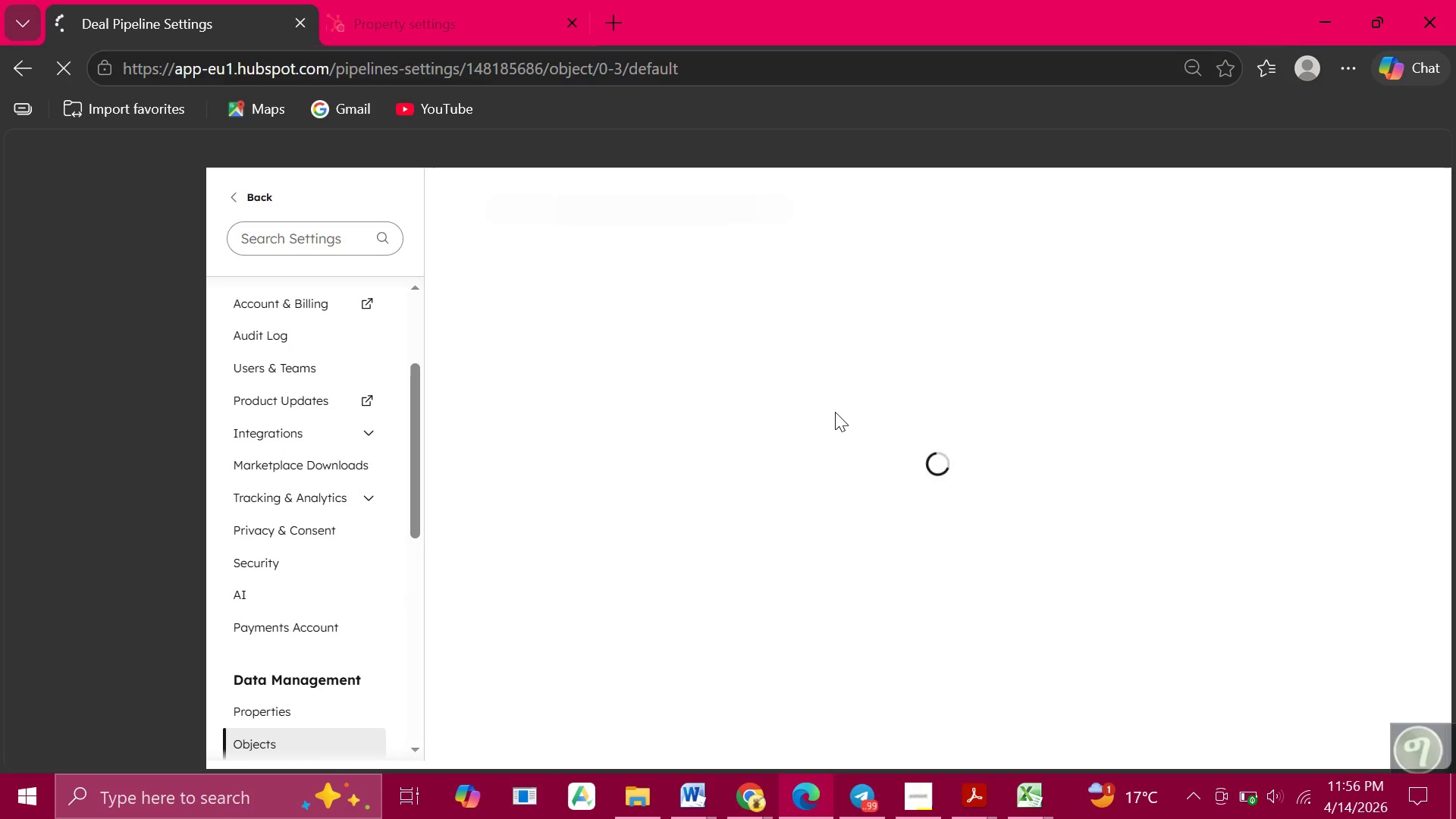 
wait(6.95)
 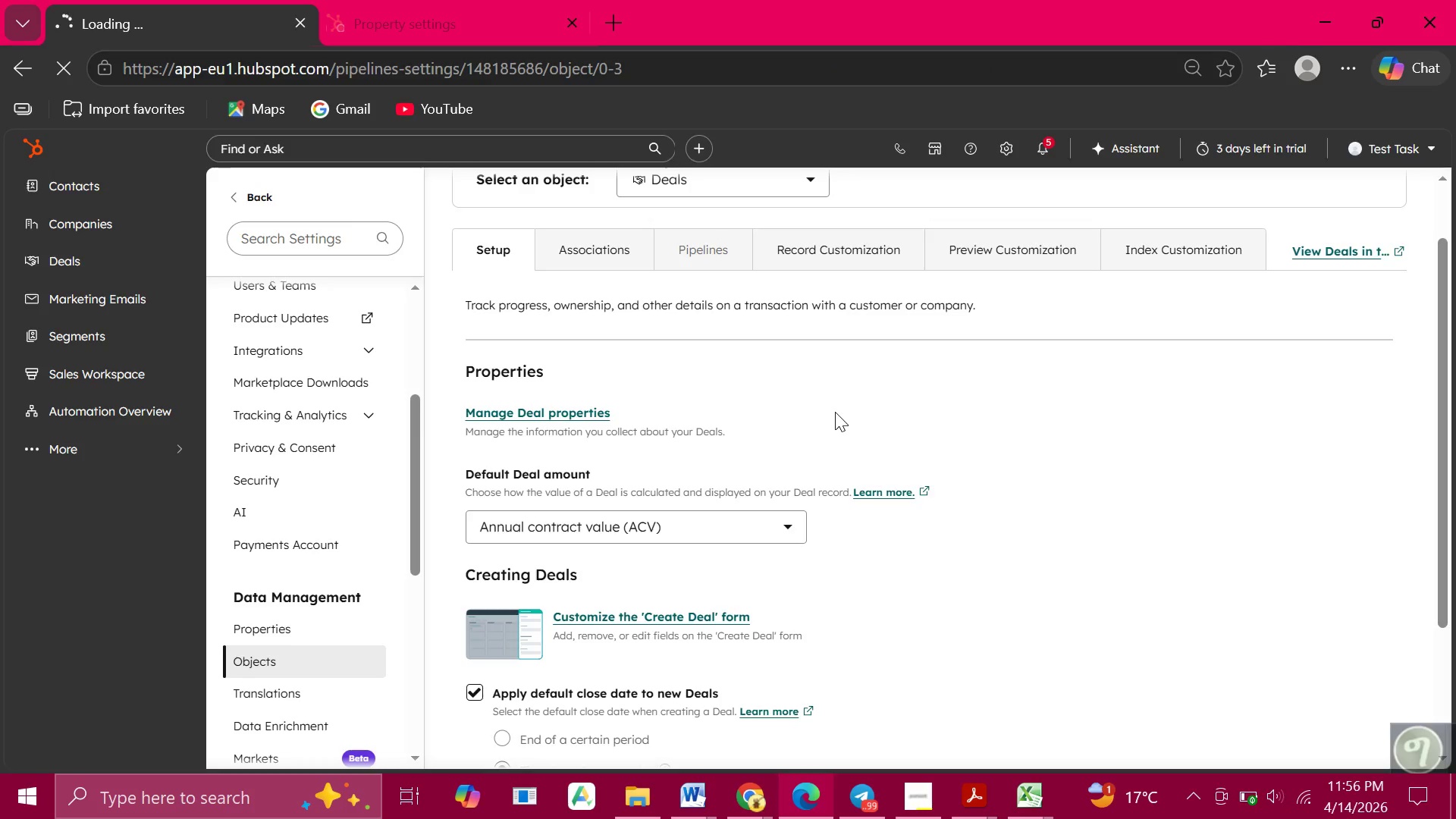 
mouse_move([736, 532])
 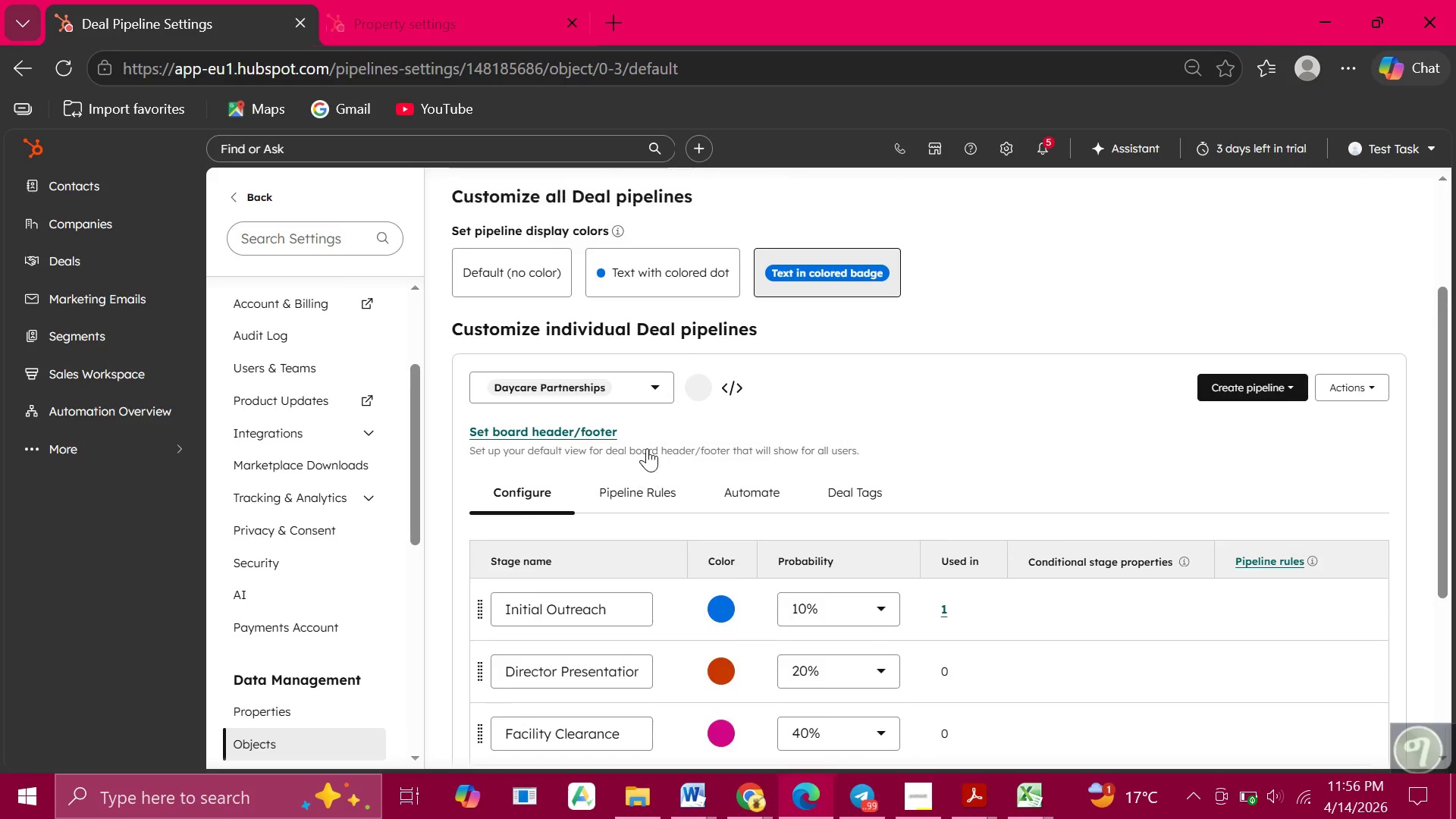 
wait(10.46)
 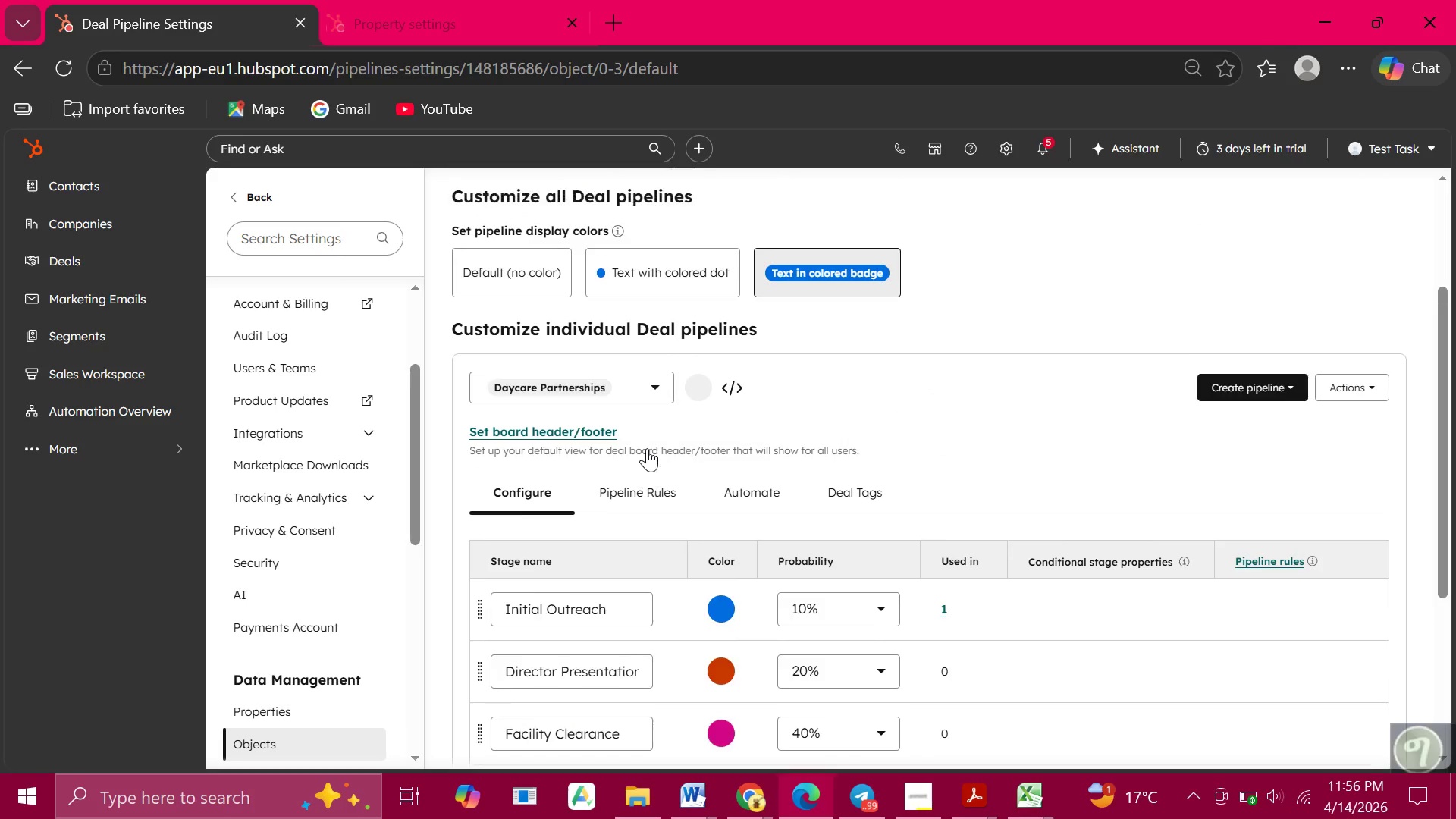 
left_click([612, 465])
 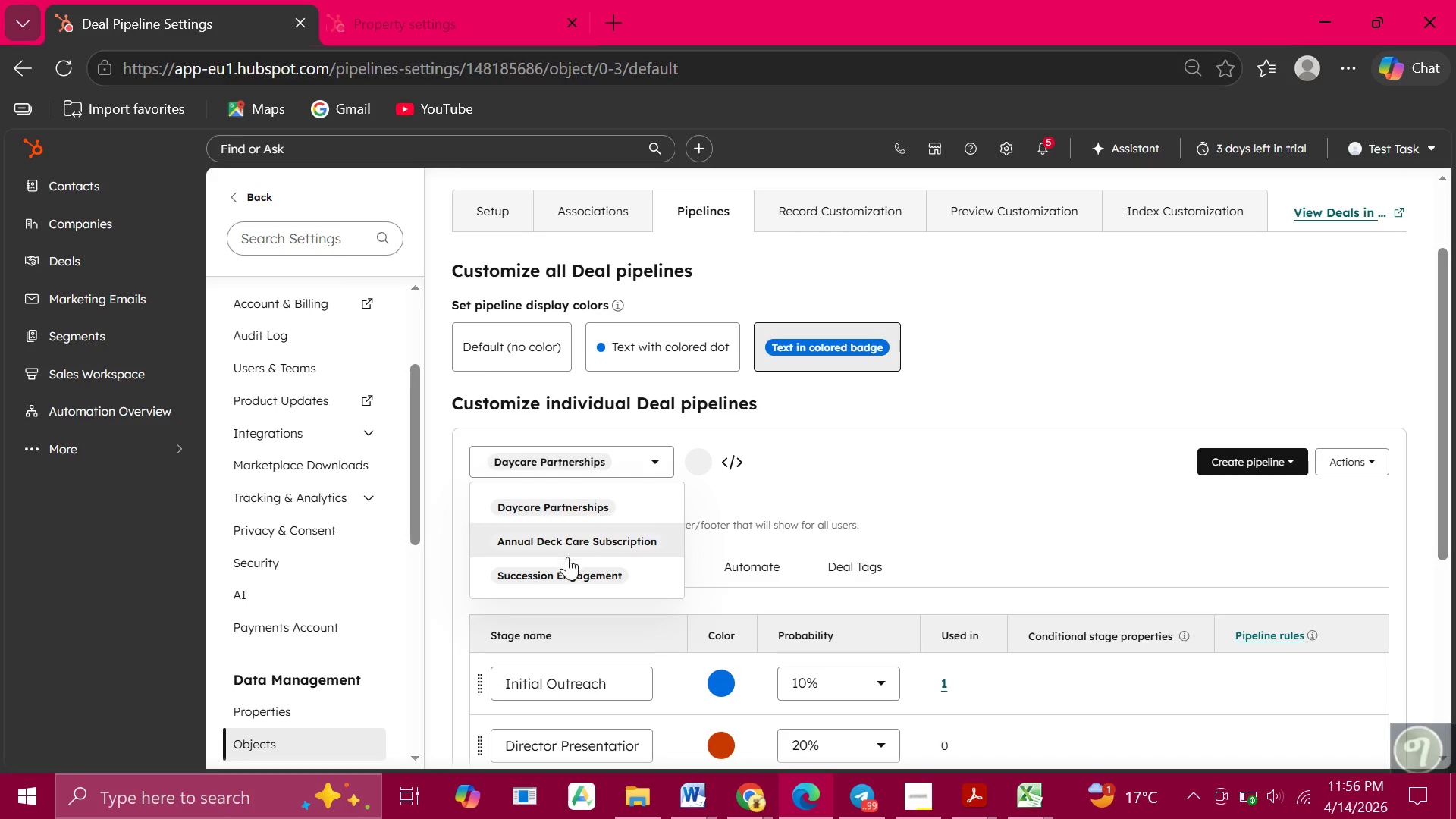 
left_click([555, 570])
 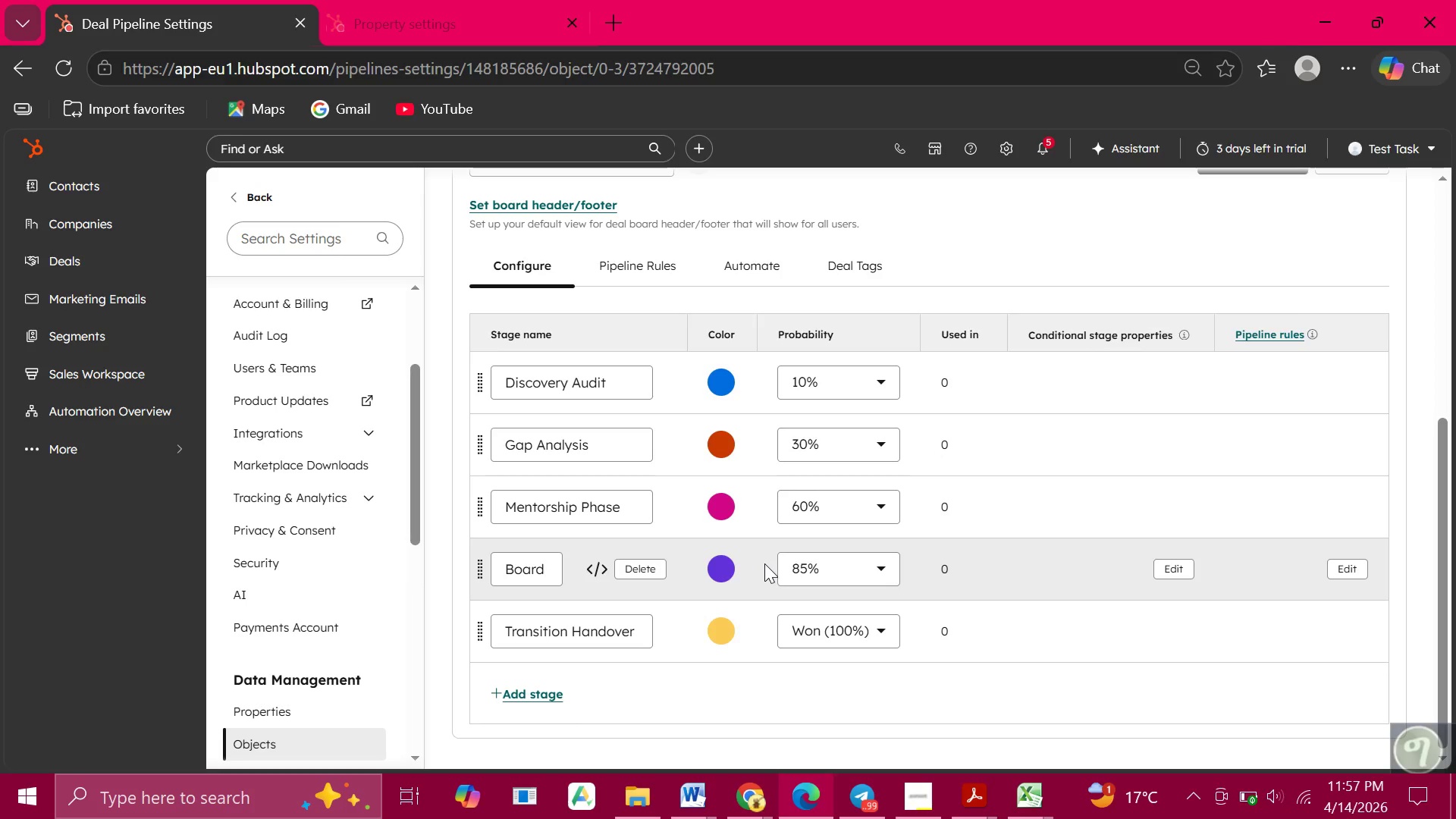 
wait(36.7)
 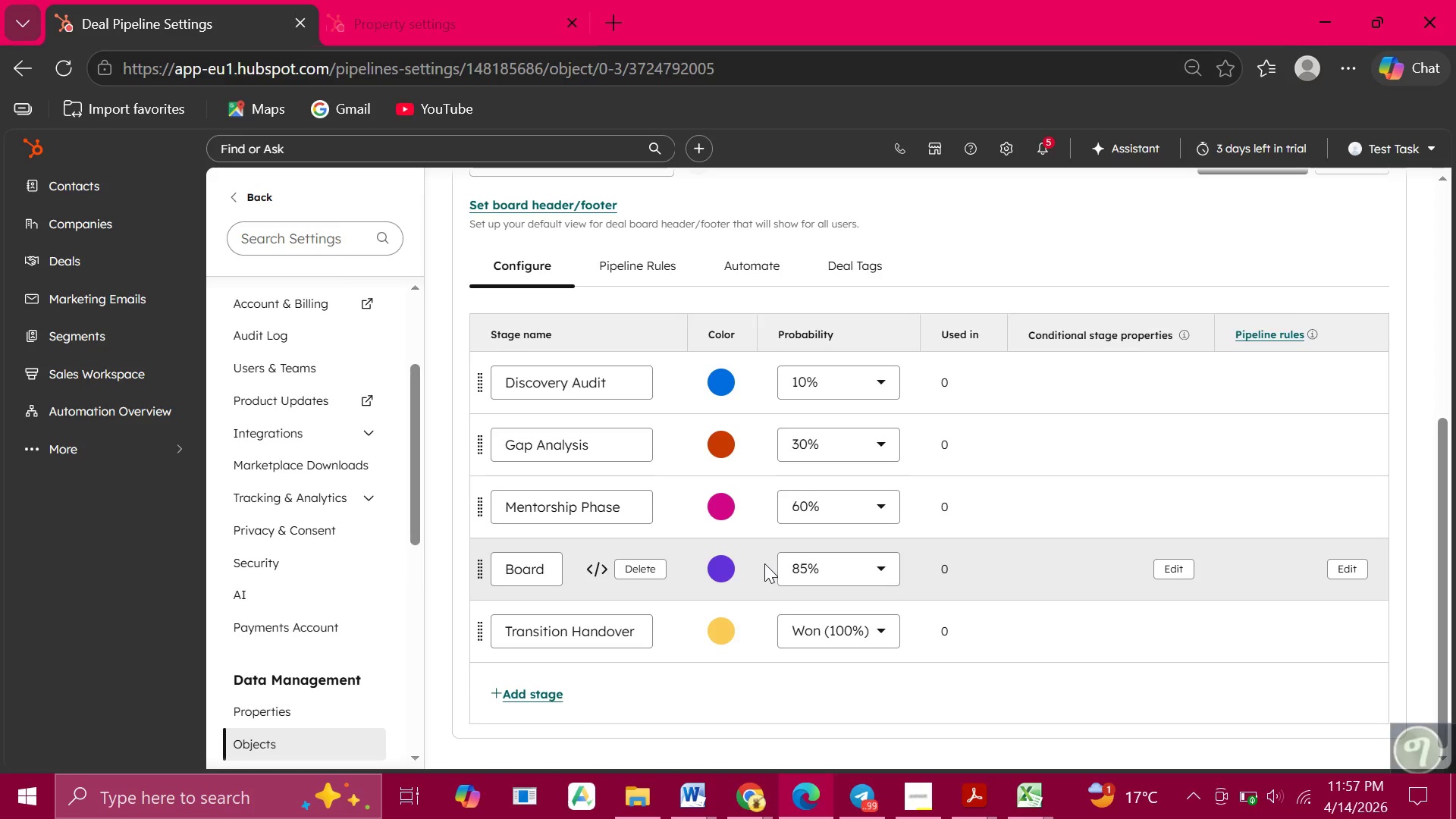 
left_click([899, 738])